 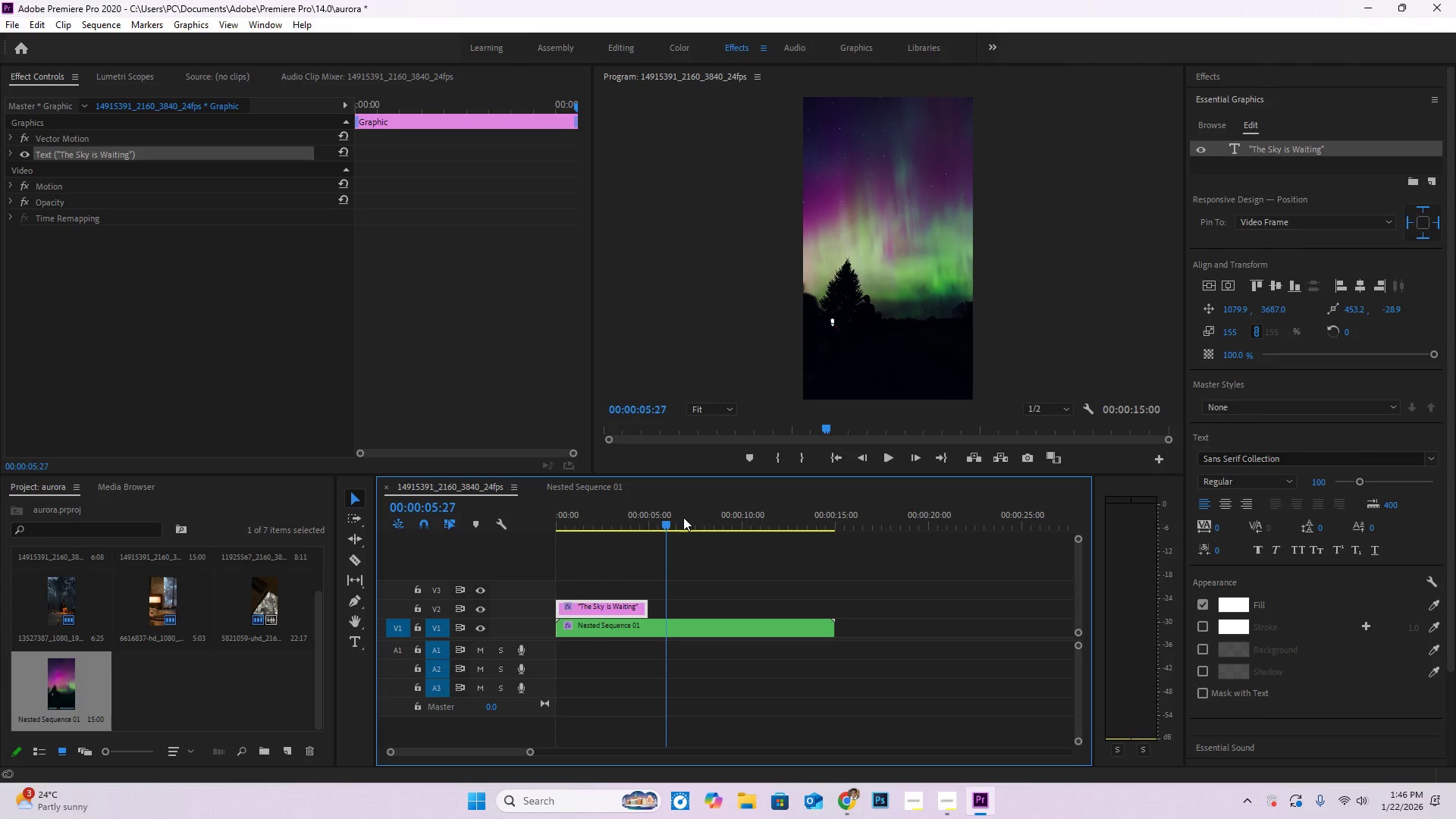 
hold_key(key=ArrowRight, duration=0.89)
 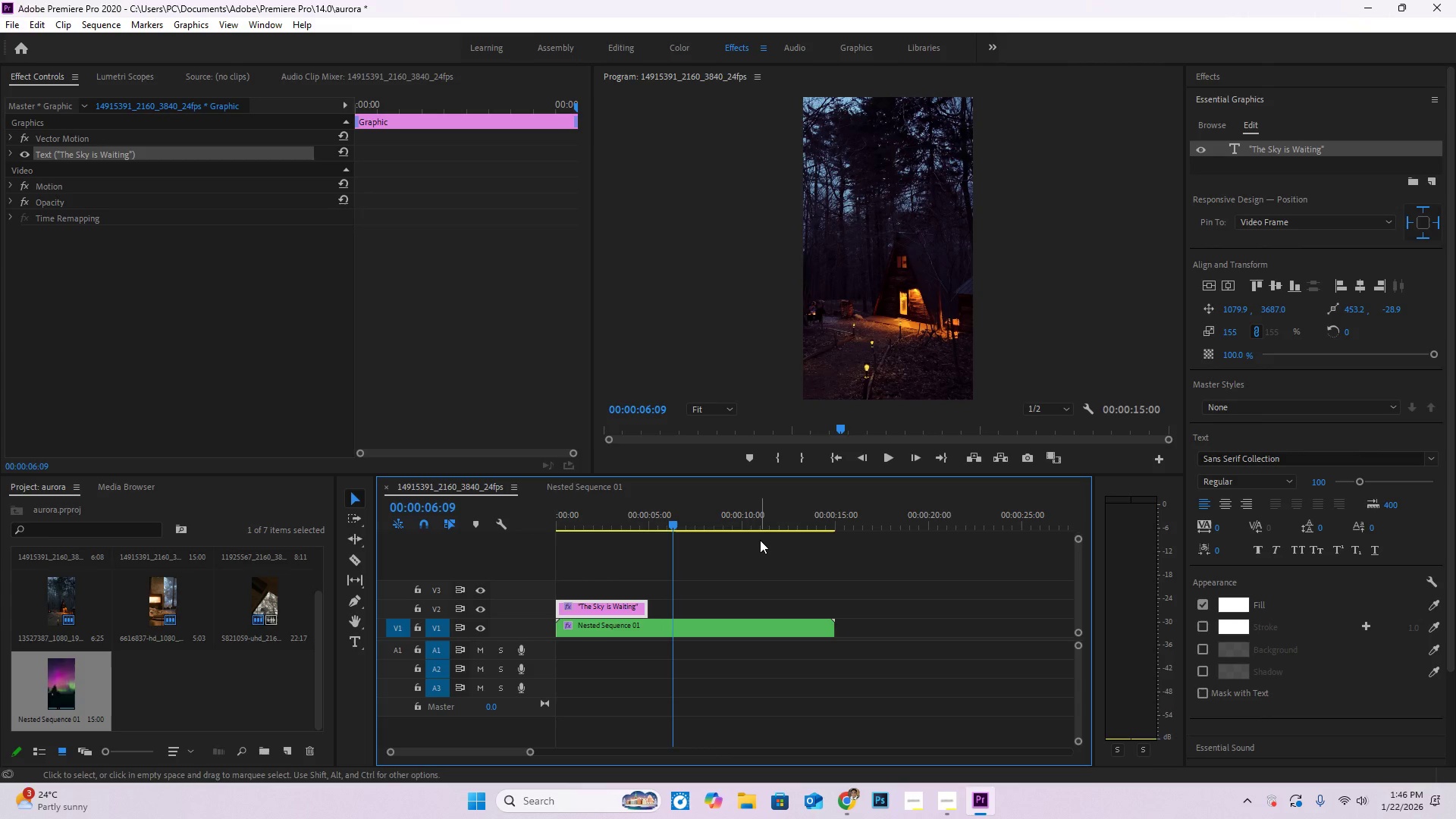 
hold_key(key=ArrowRight, duration=3.77)
 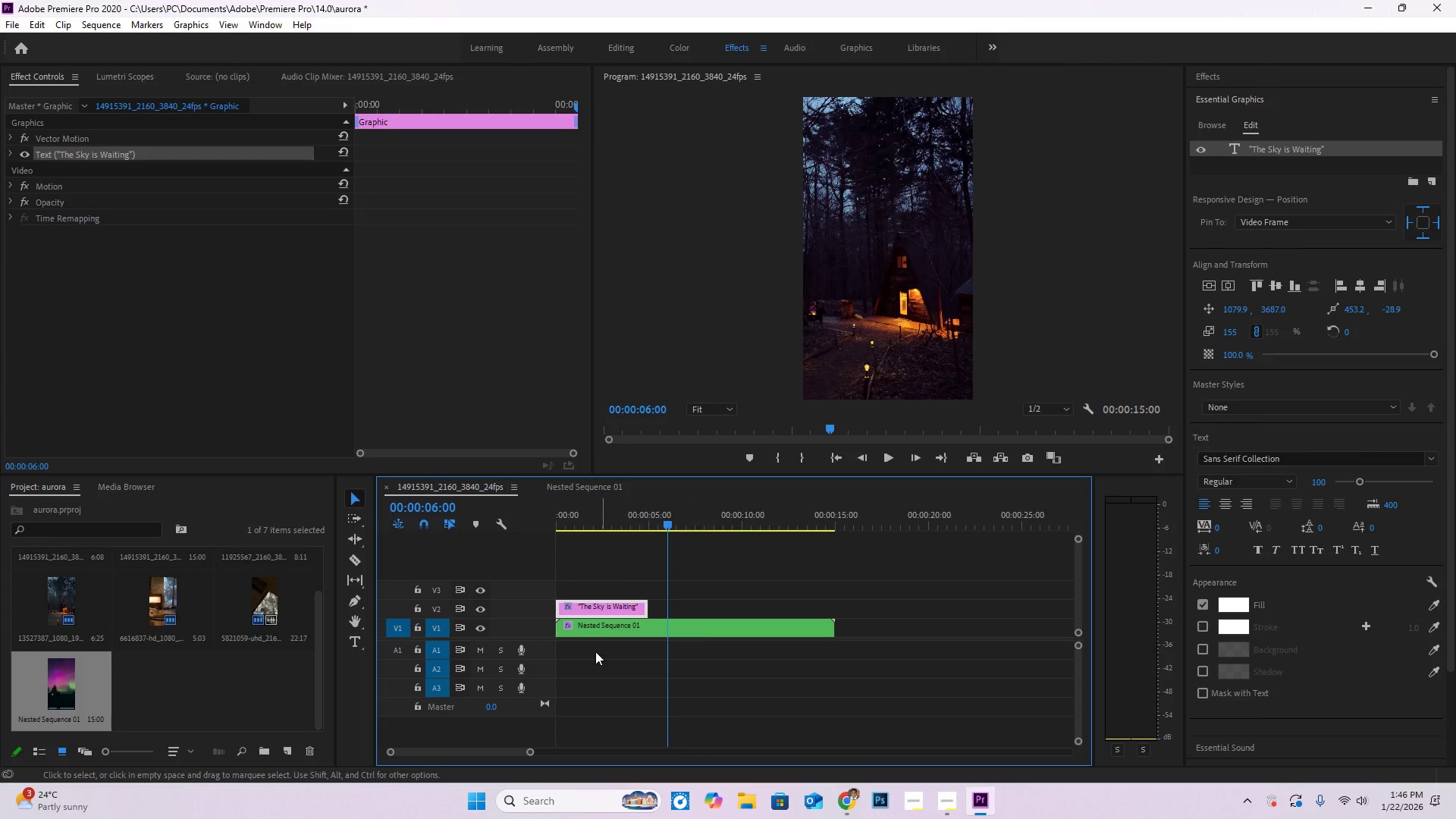 
key(ArrowLeft)
 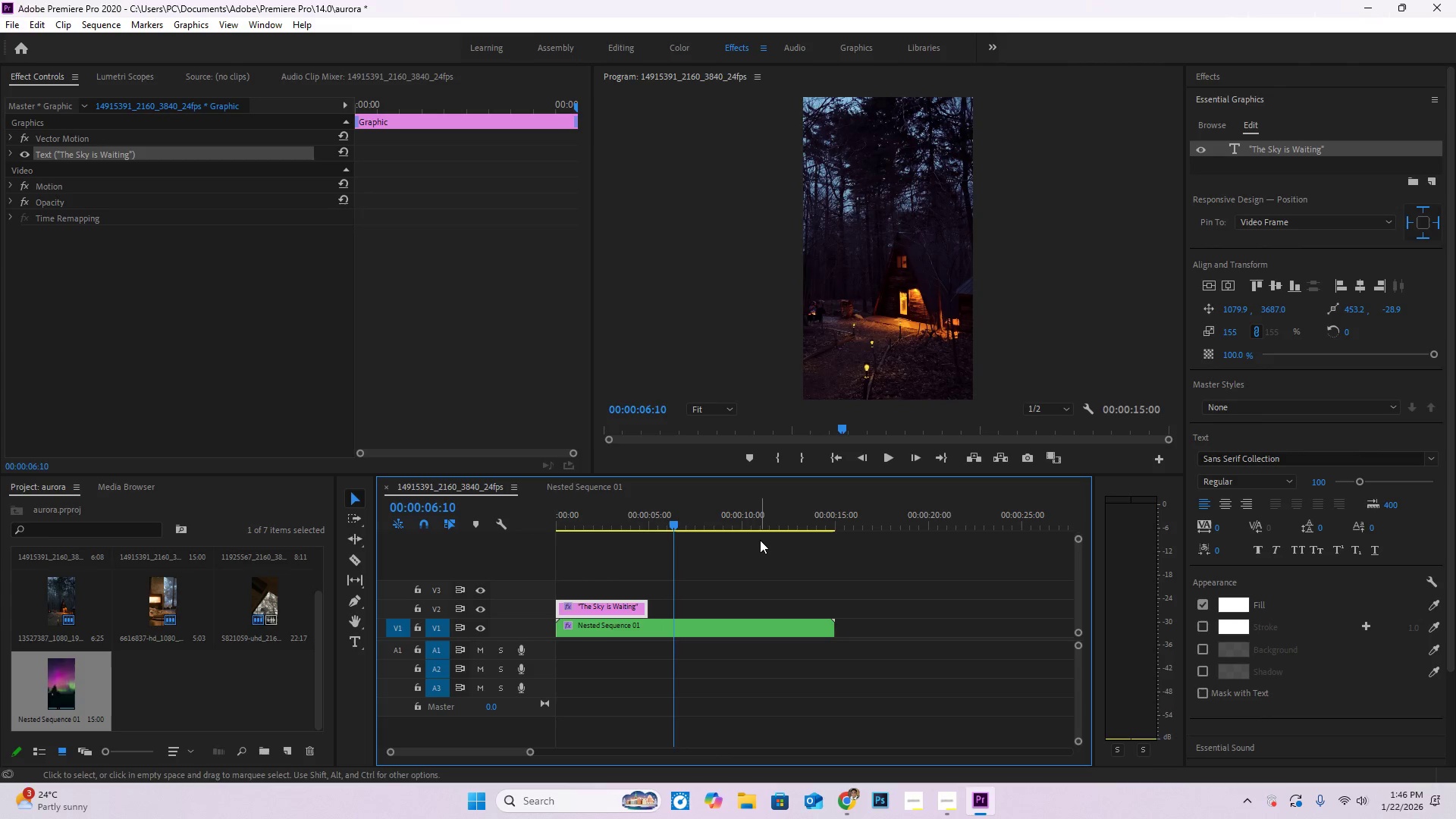 
key(ArrowLeft)
 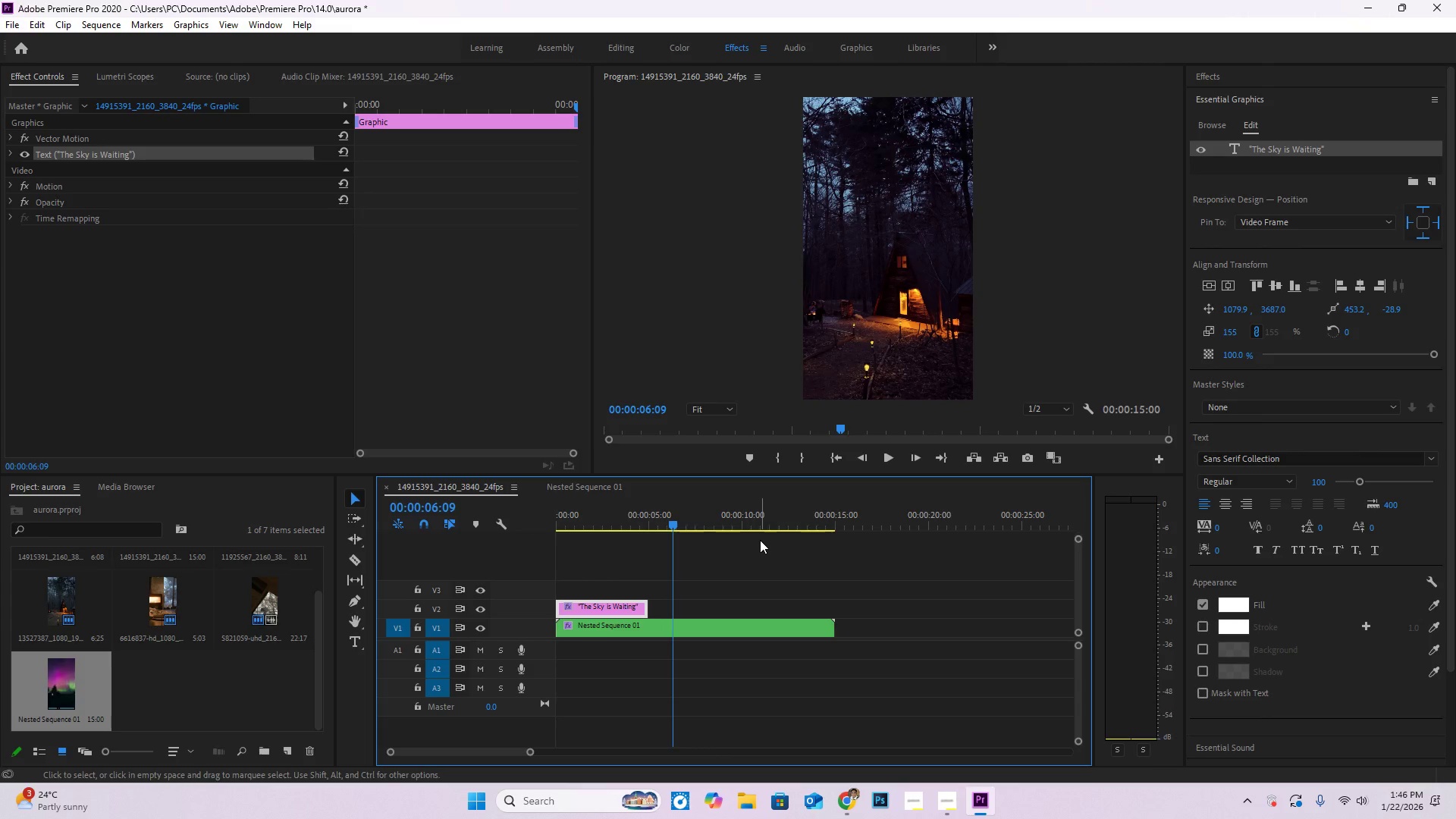 
key(ArrowLeft)
 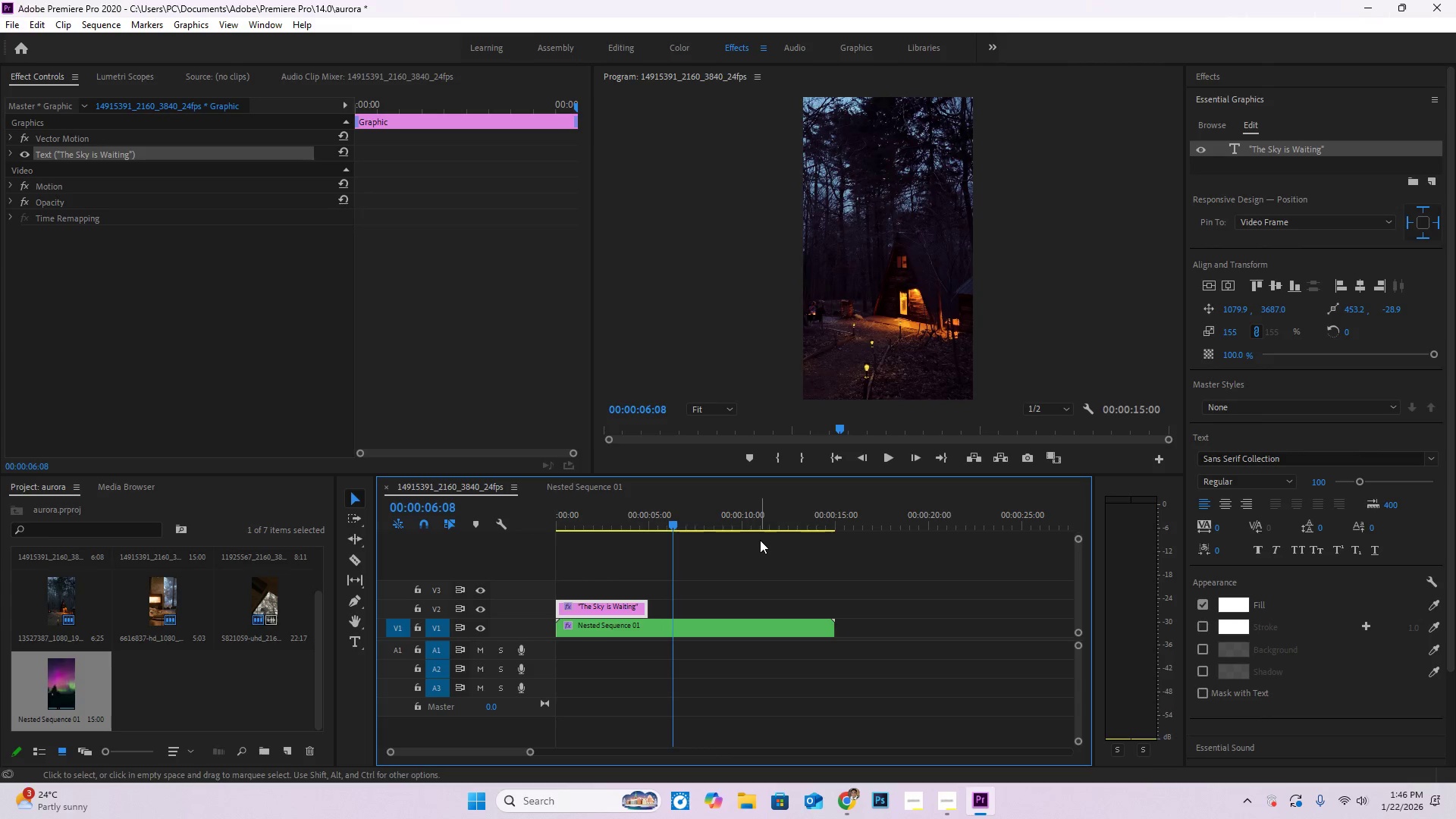 
key(ArrowLeft)
 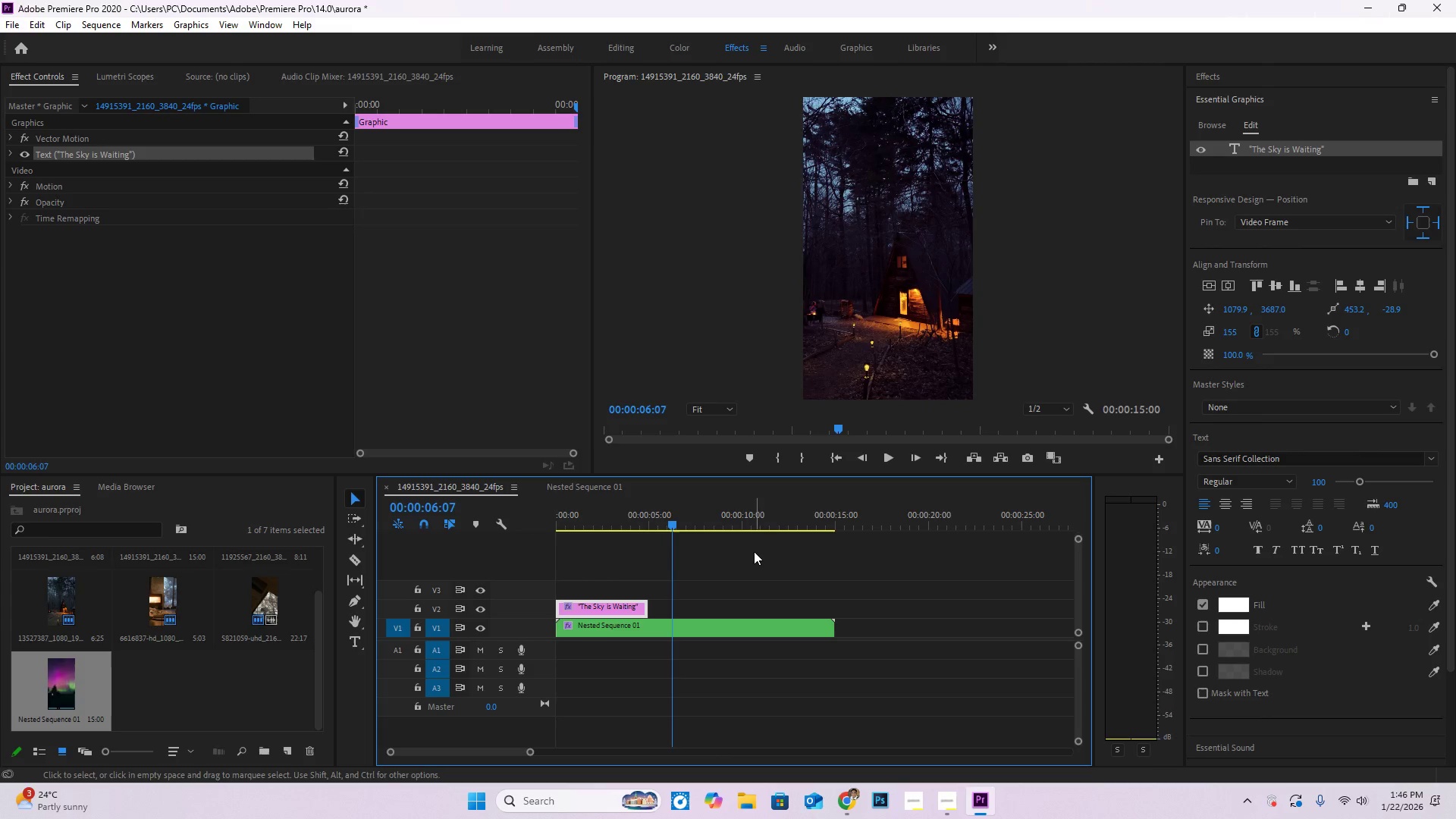 
key(ArrowLeft)
 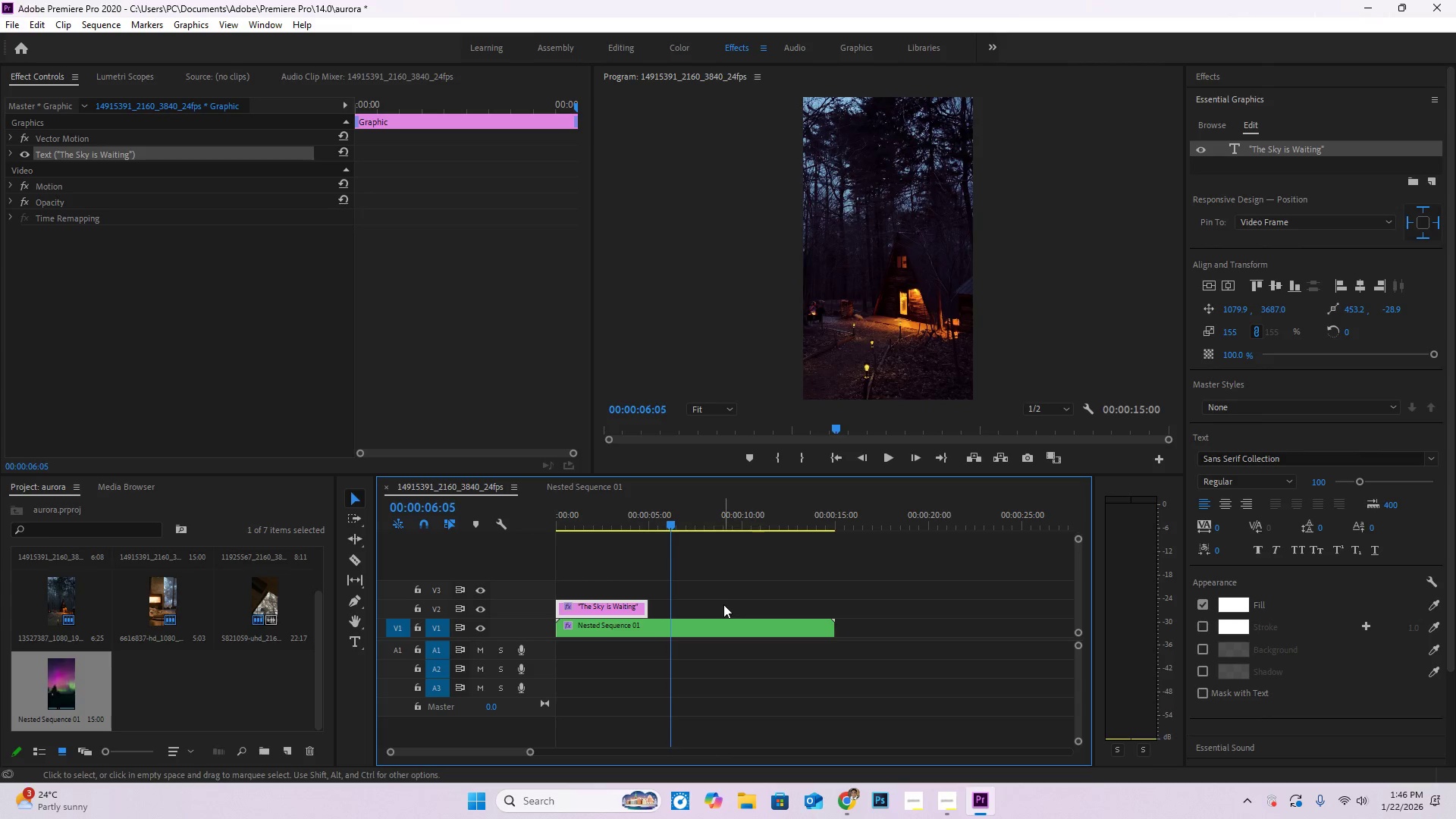 
key(ArrowLeft)
 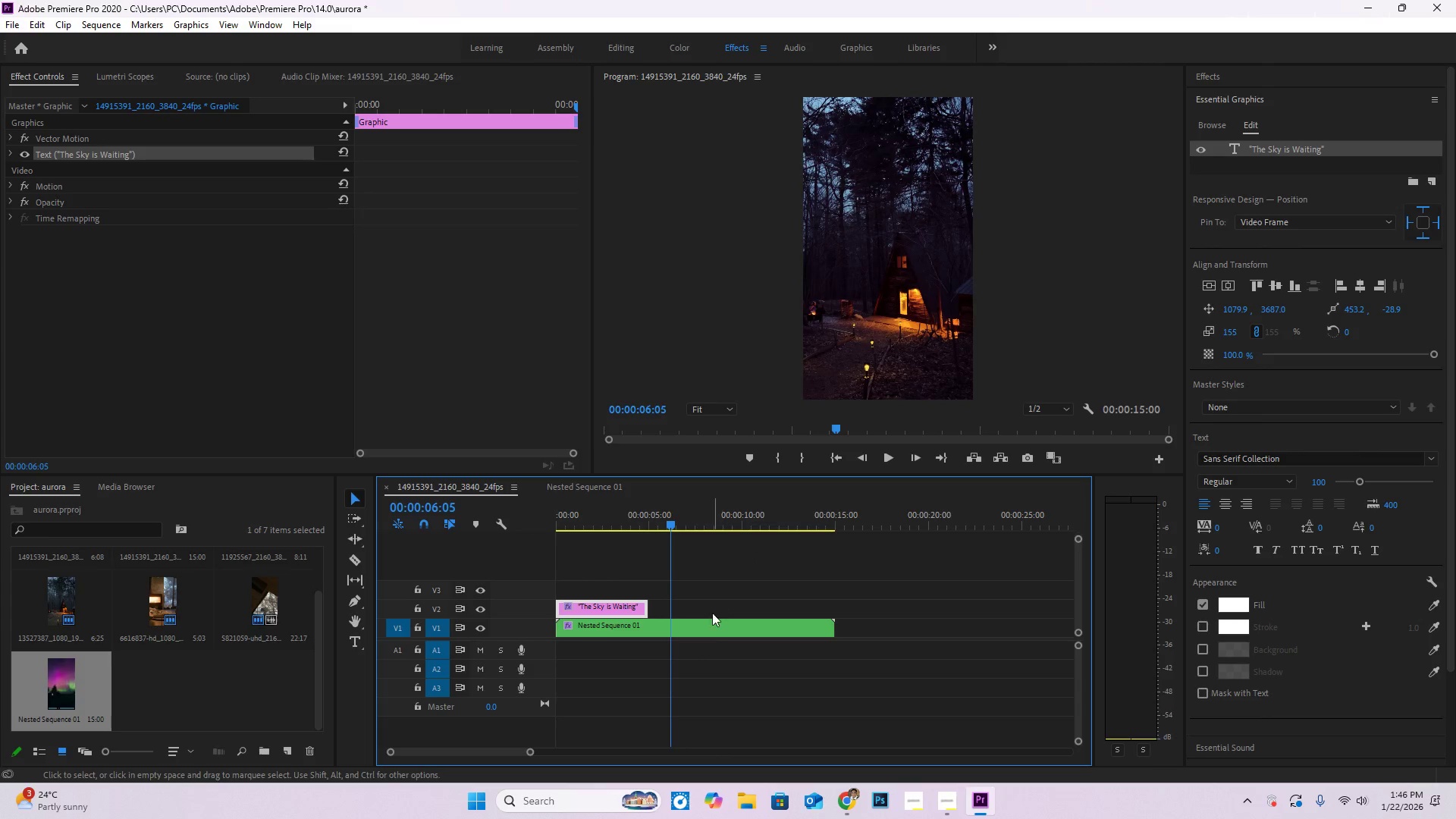 
key(ArrowLeft)
 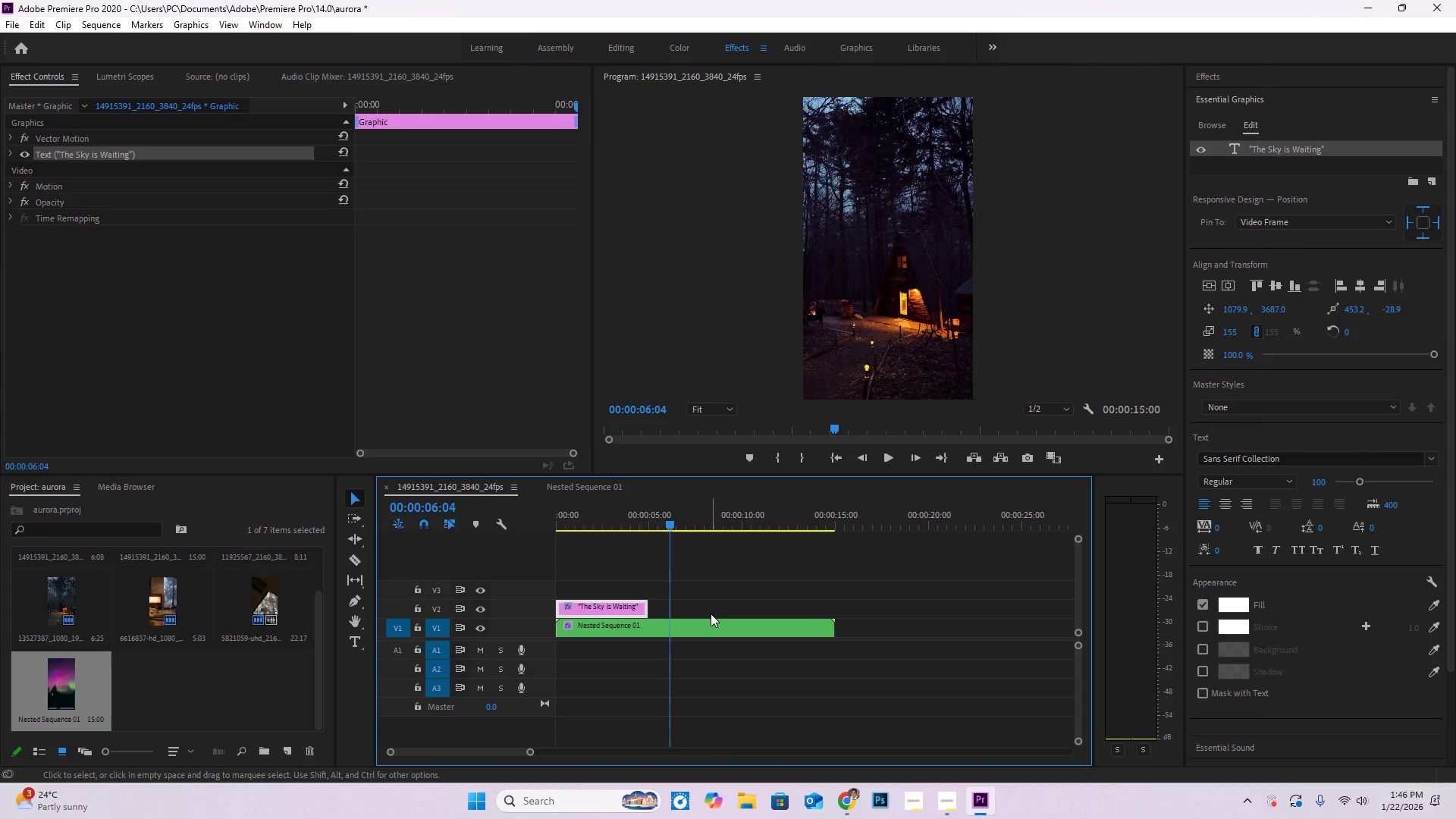 
key(ArrowLeft)
 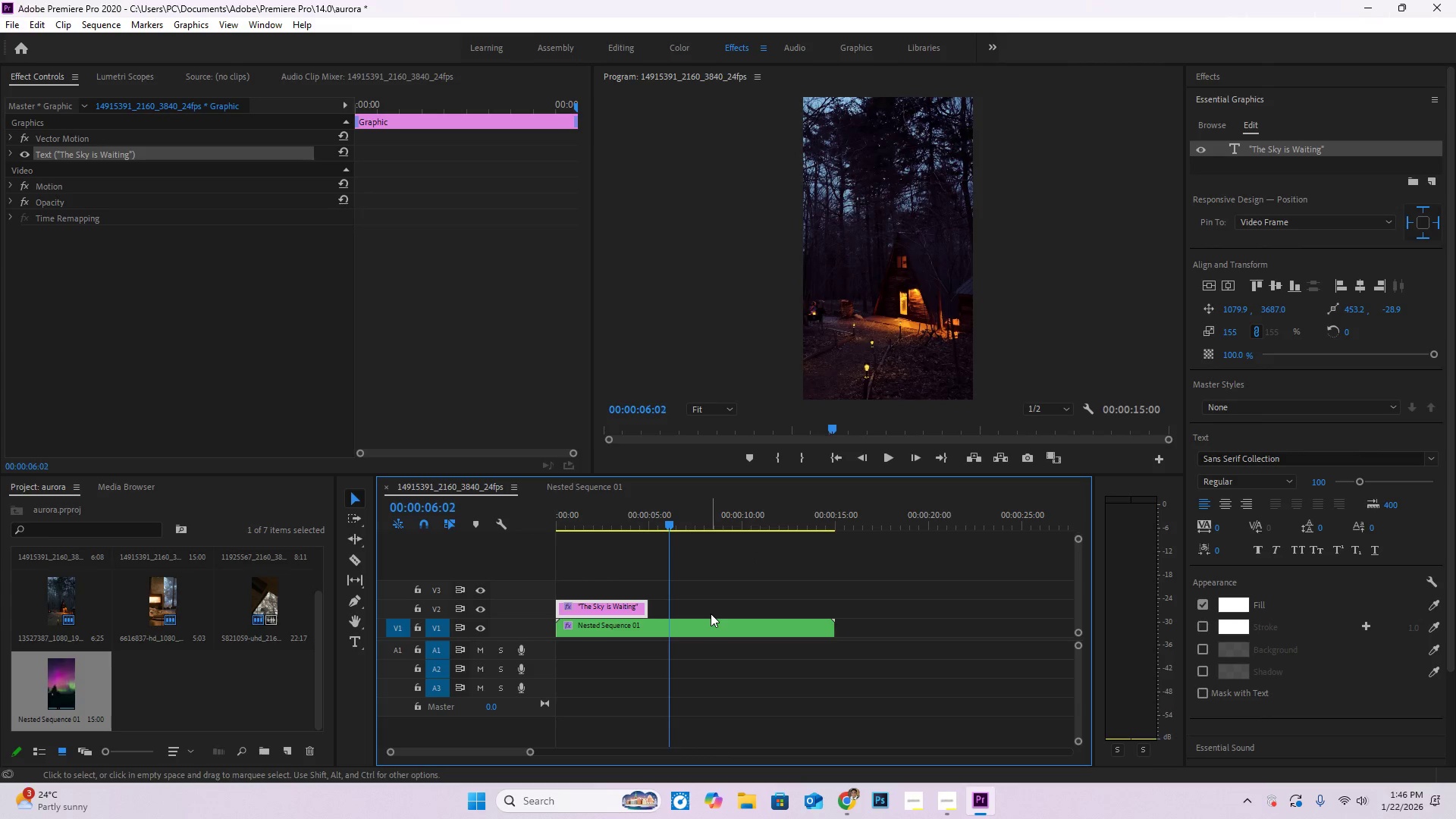 
key(ArrowLeft)
 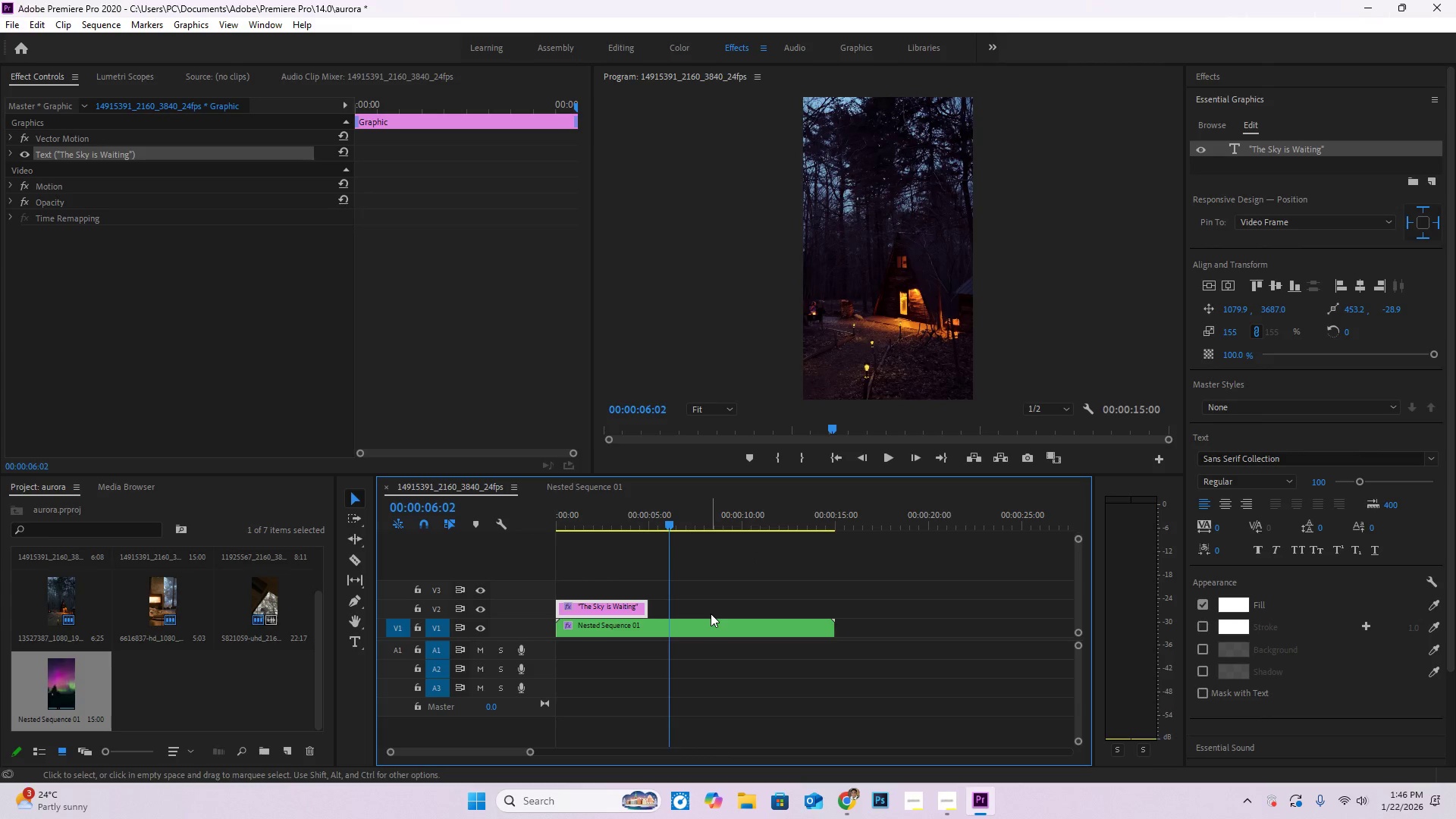 
key(ArrowLeft)
 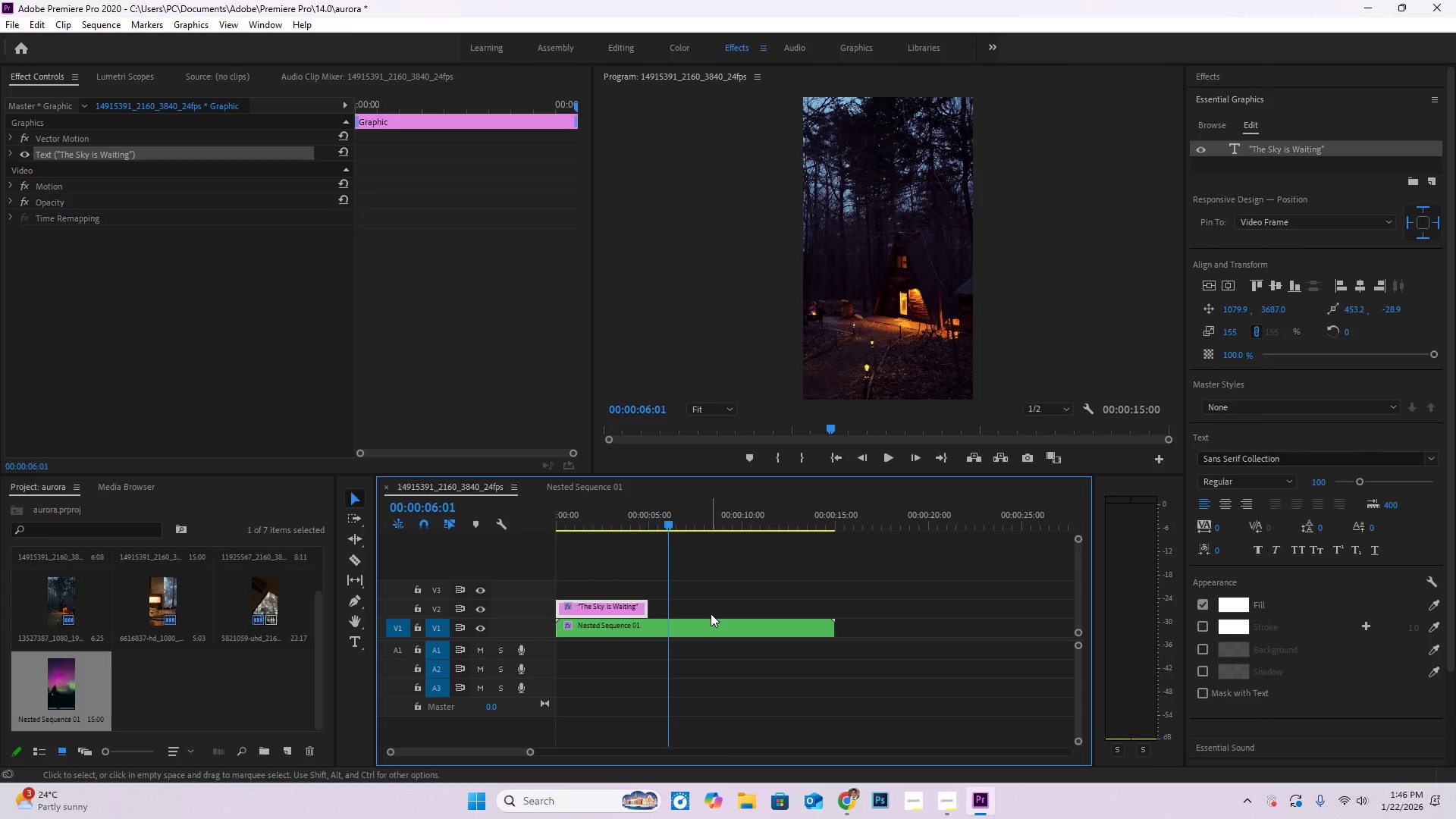 
key(ArrowLeft)
 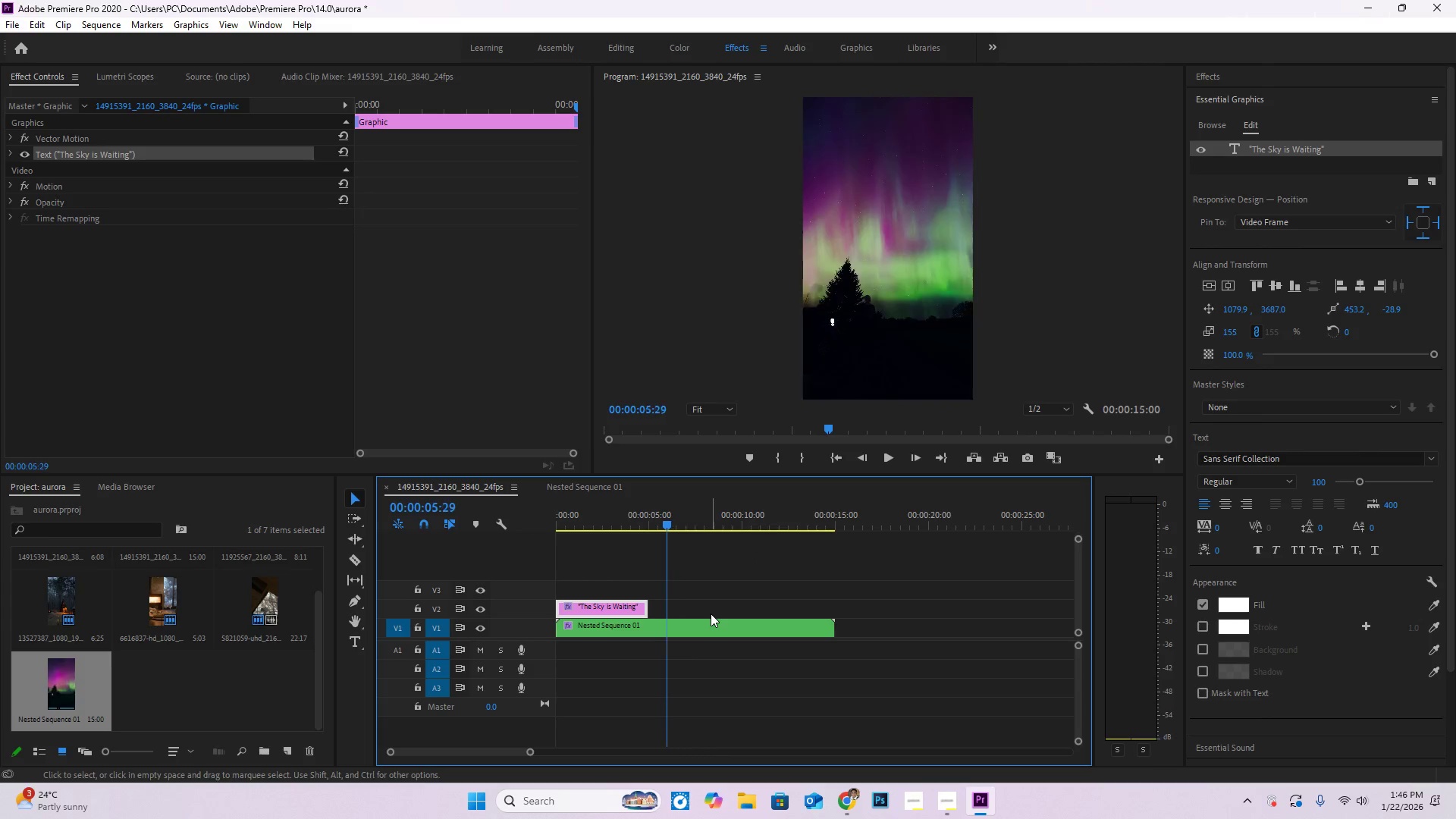 
key(ArrowLeft)
 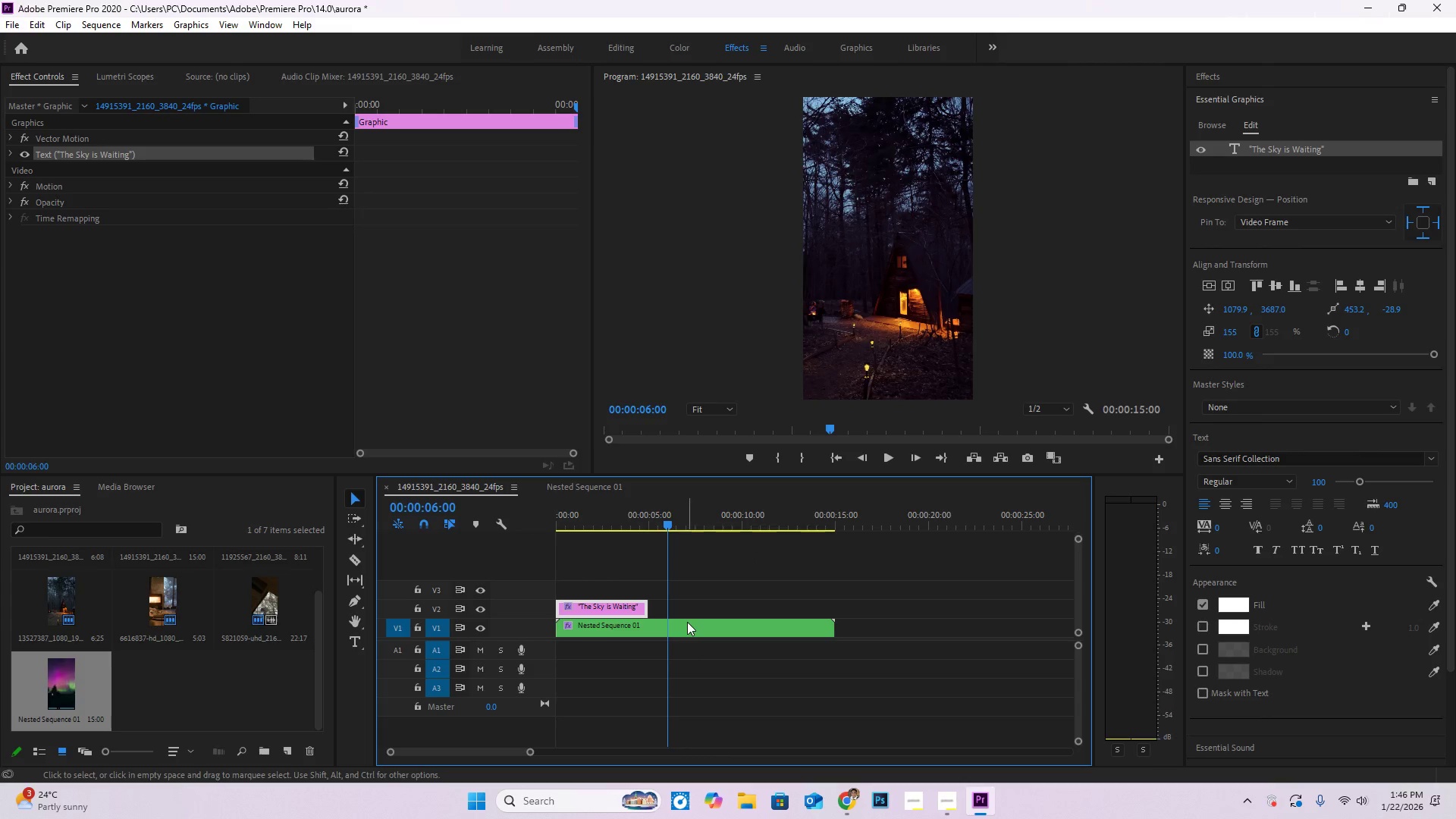 
key(ArrowLeft)
 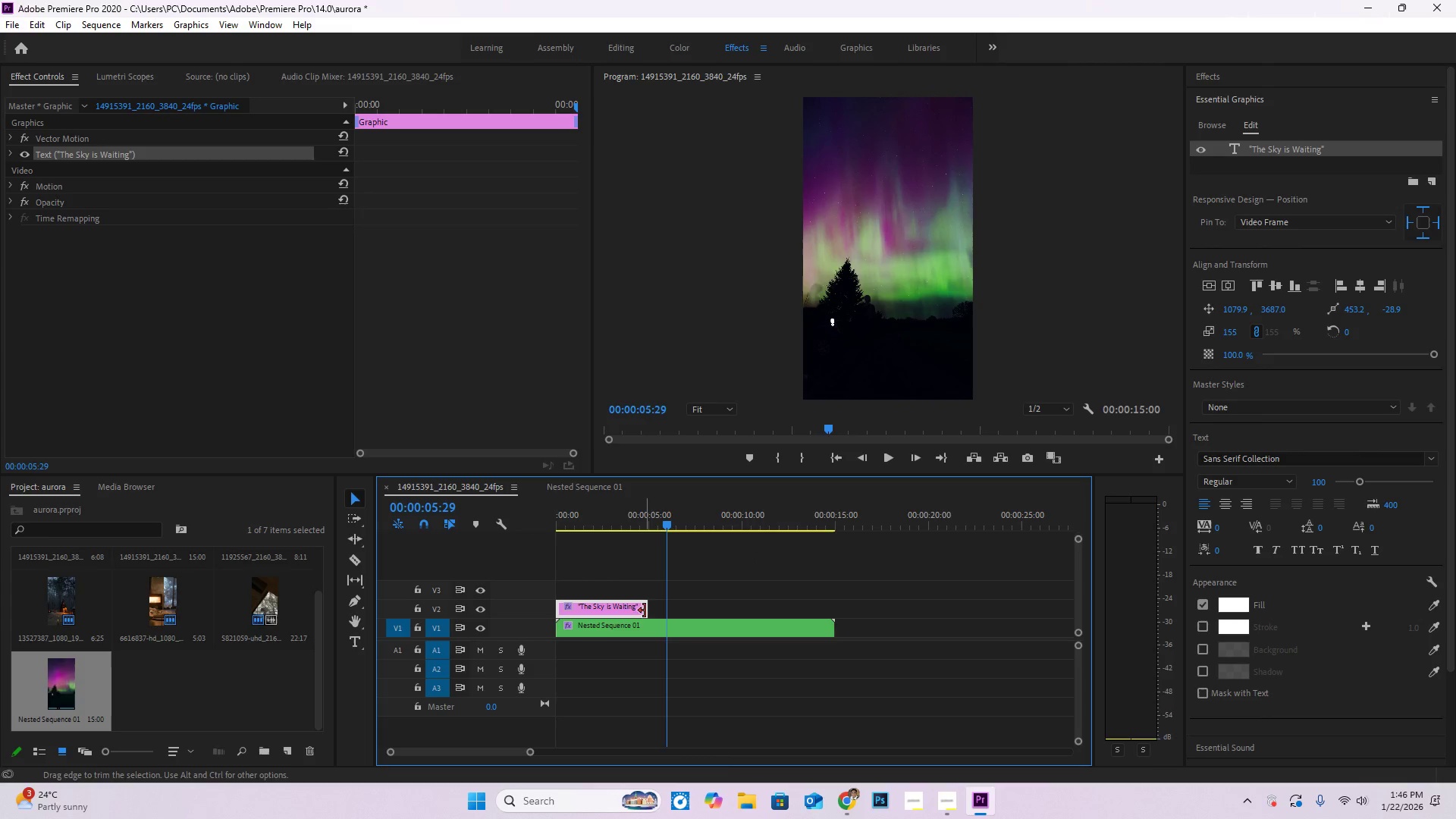 
left_click_drag(start_coordinate=[647, 610], to_coordinate=[661, 613])
 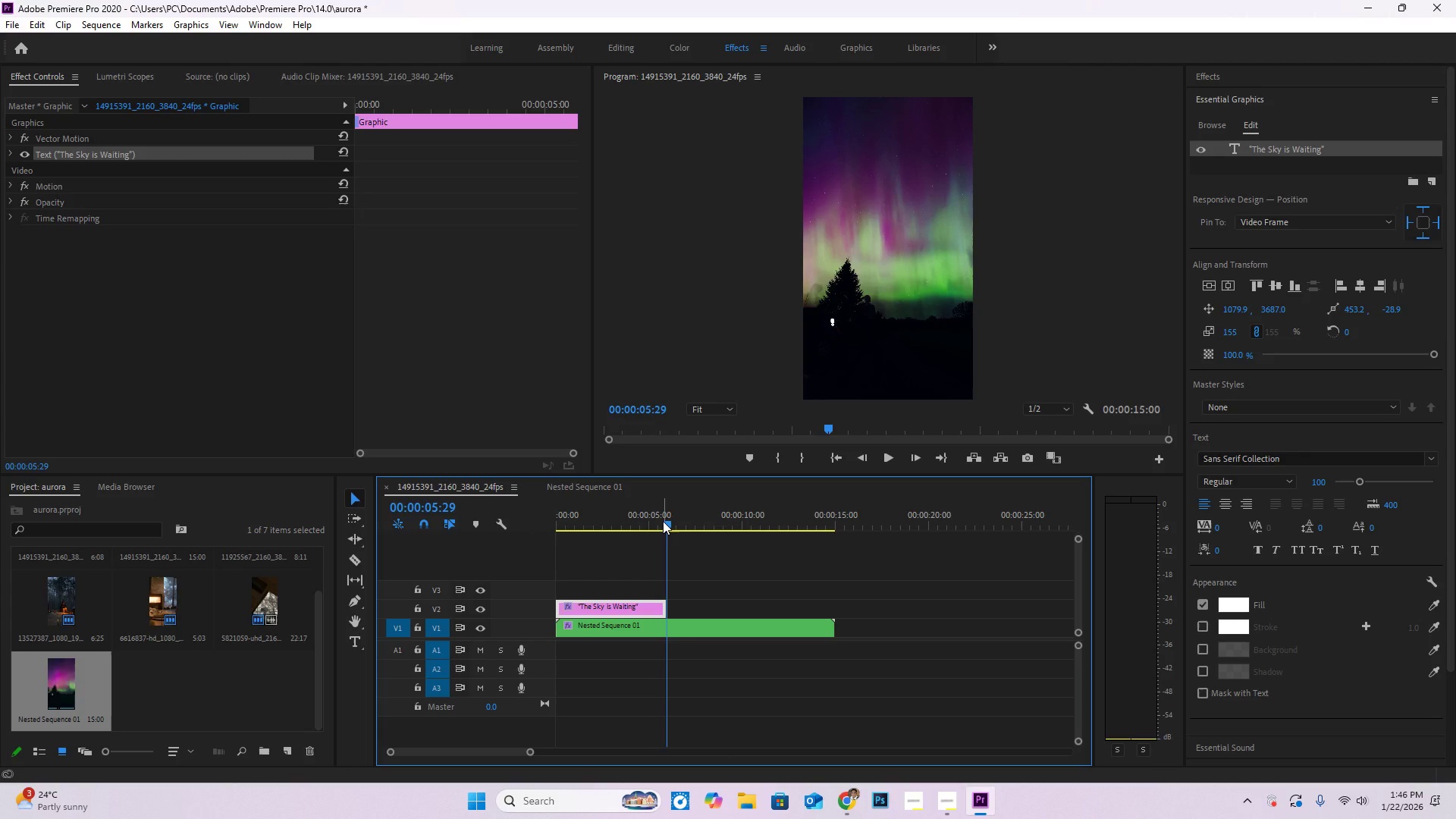 
left_click_drag(start_coordinate=[663, 521], to_coordinate=[613, 519])
 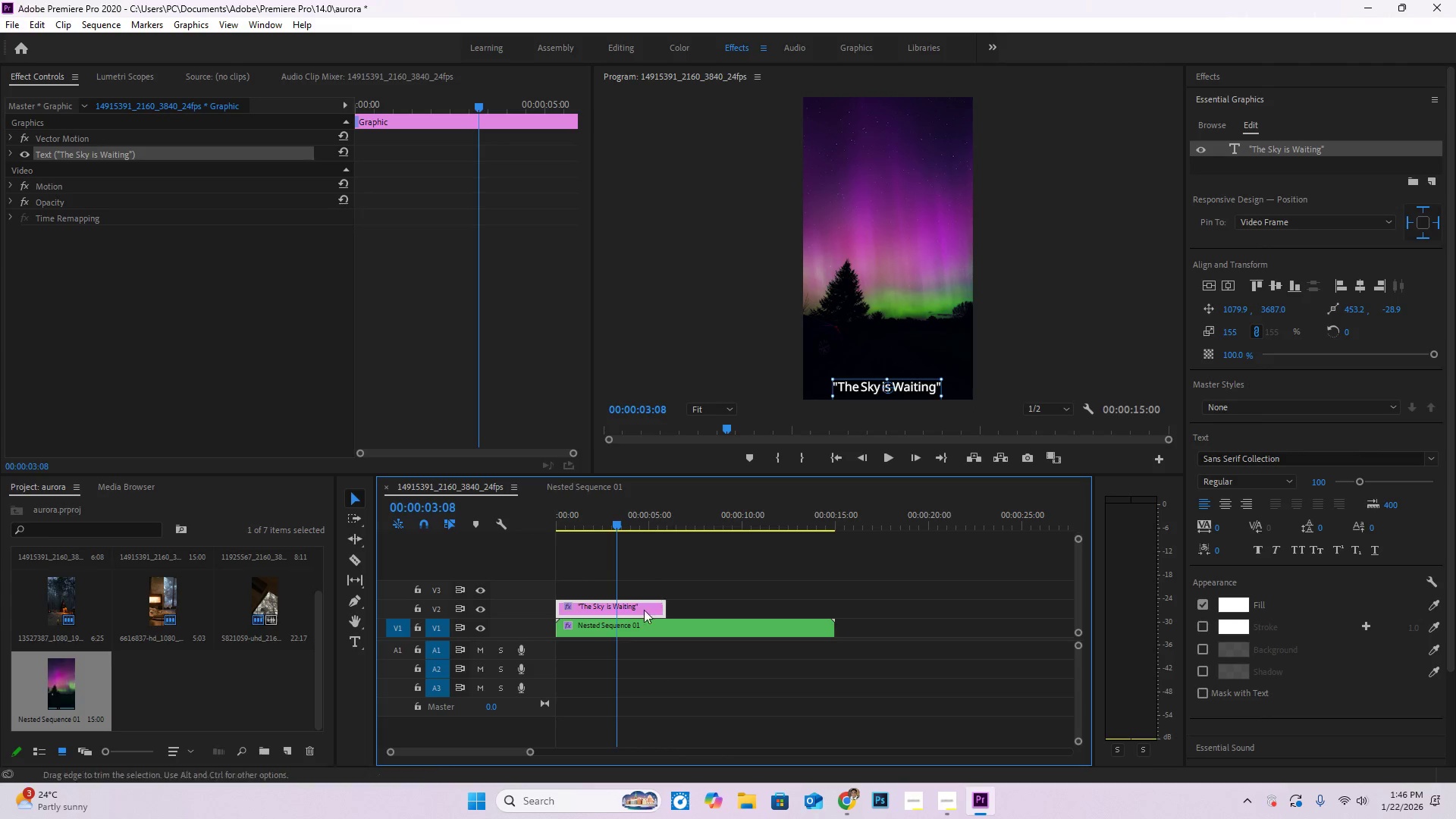 
double_click([646, 606])
 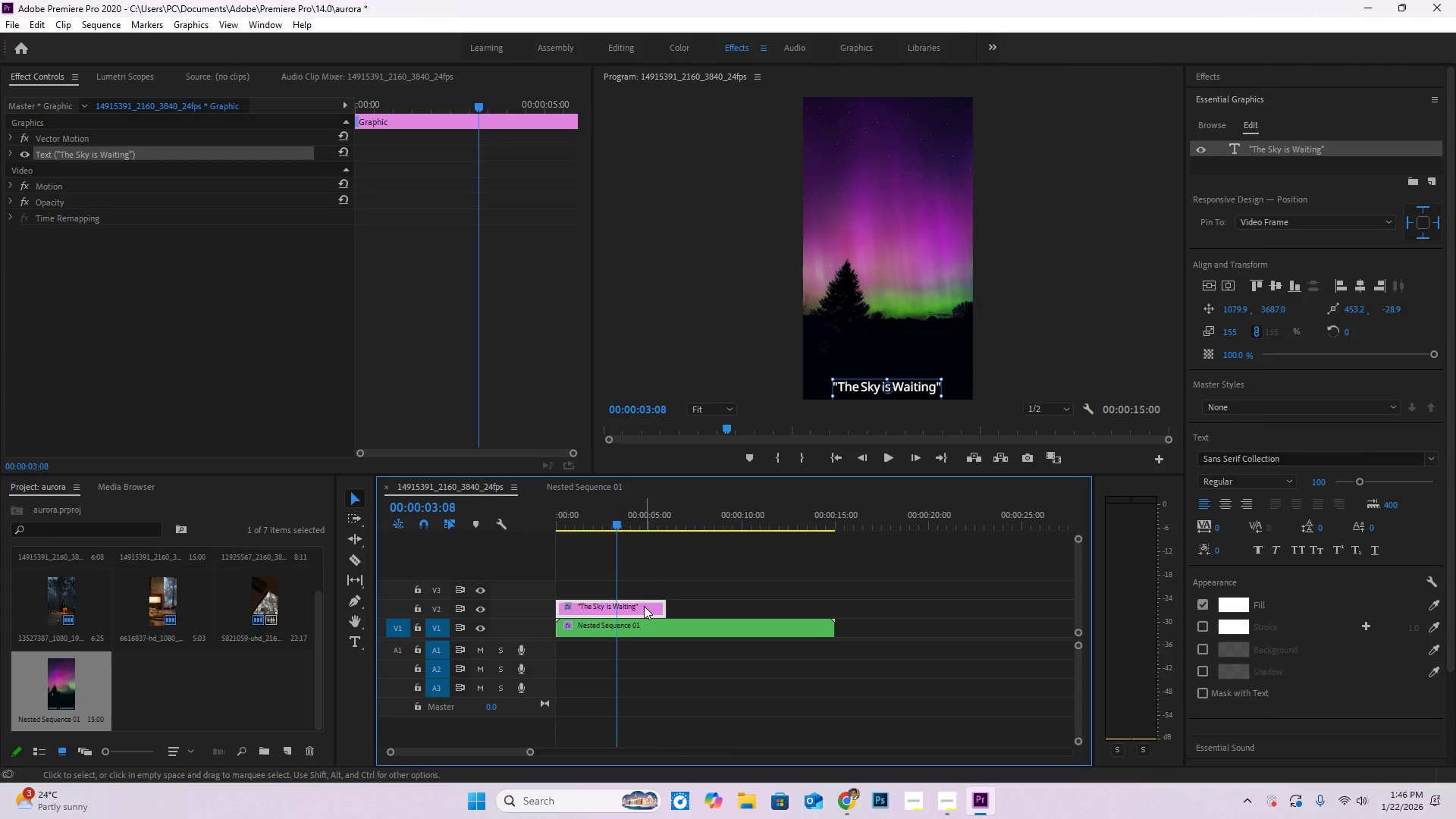 
key(Control+C)
 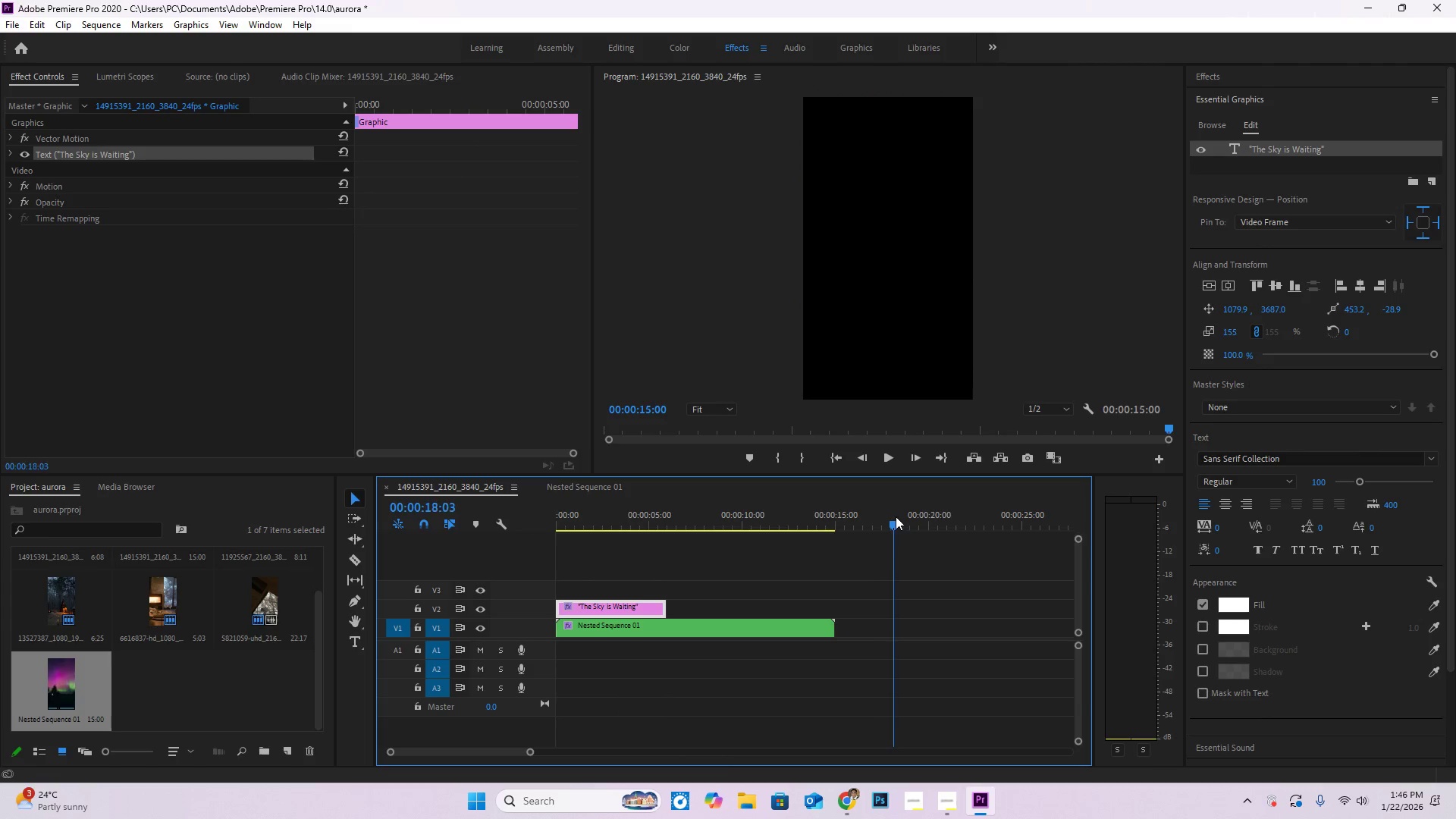 
key(Control+V)
 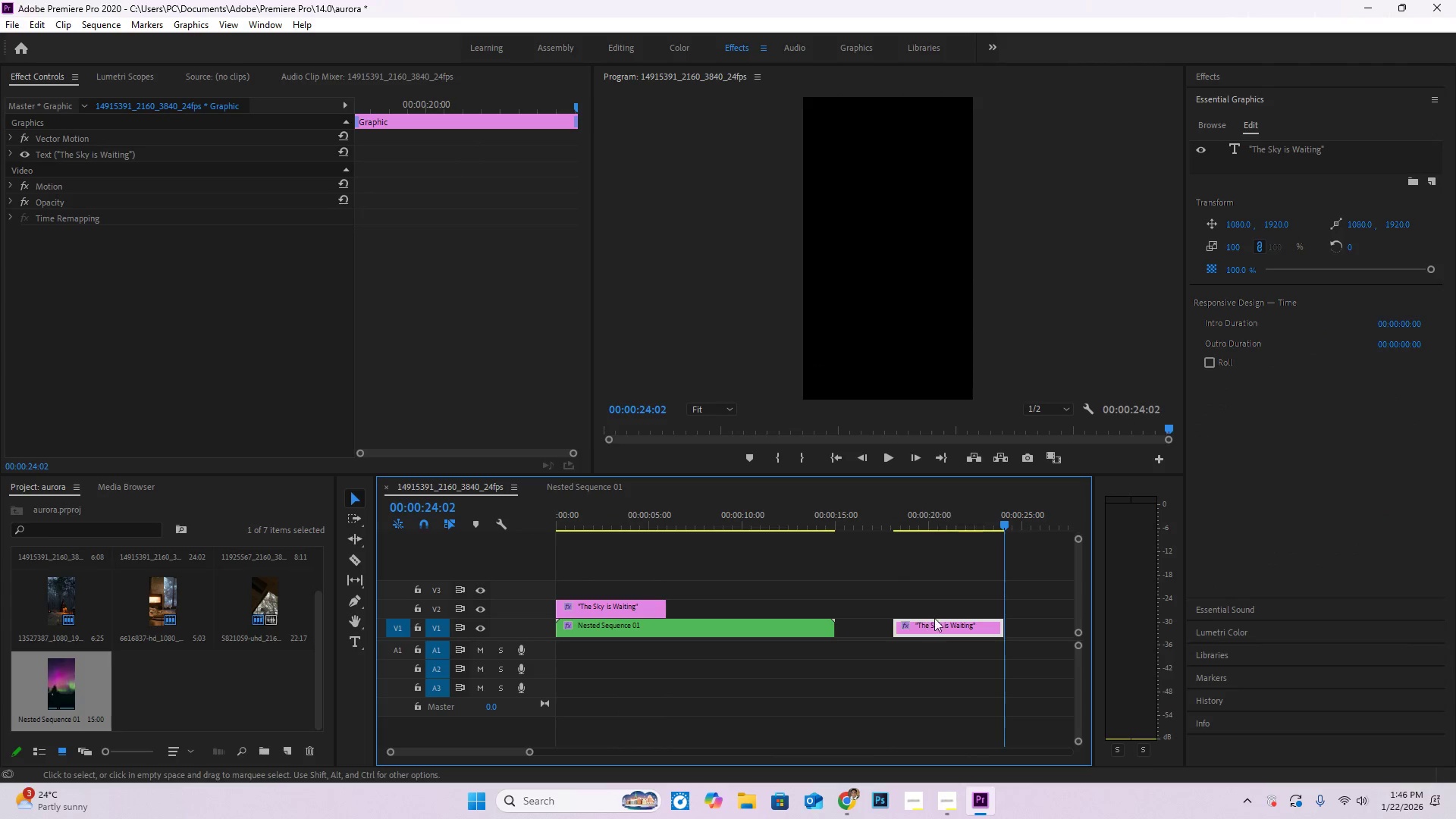 
left_click_drag(start_coordinate=[941, 628], to_coordinate=[768, 604])
 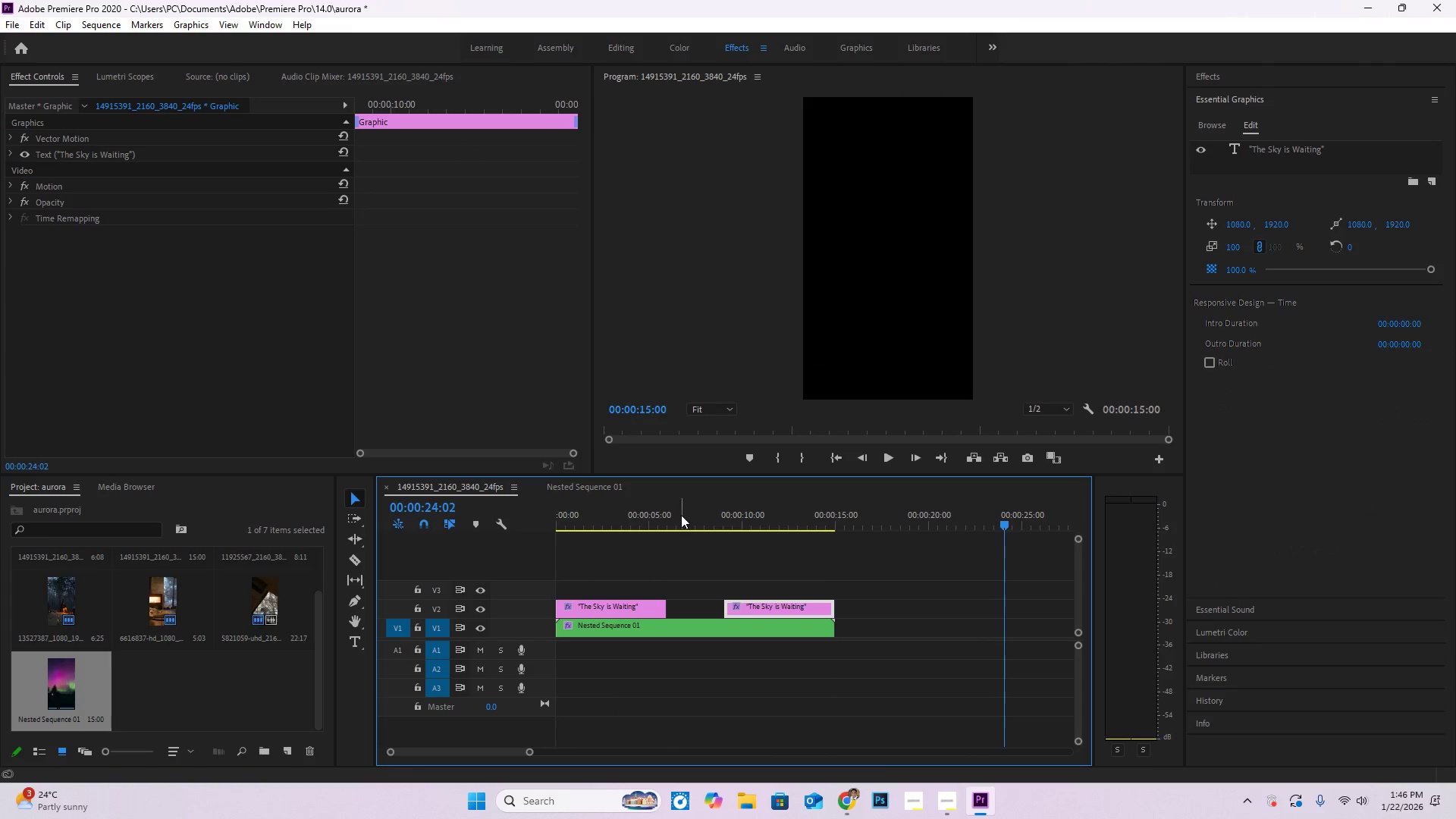 
left_click_drag(start_coordinate=[676, 513], to_coordinate=[774, 530])
 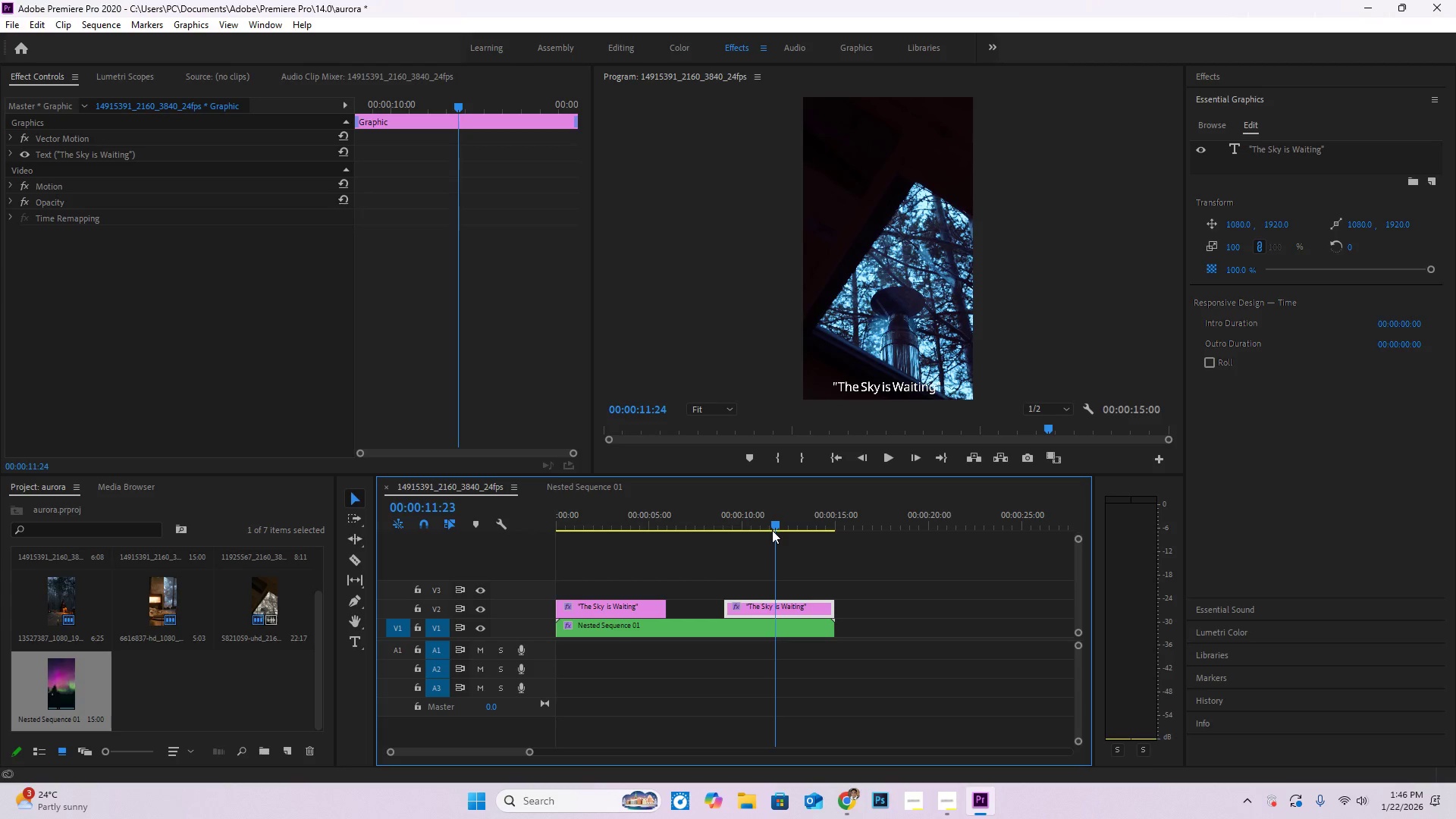 
left_click_drag(start_coordinate=[723, 605], to_coordinate=[672, 608])
 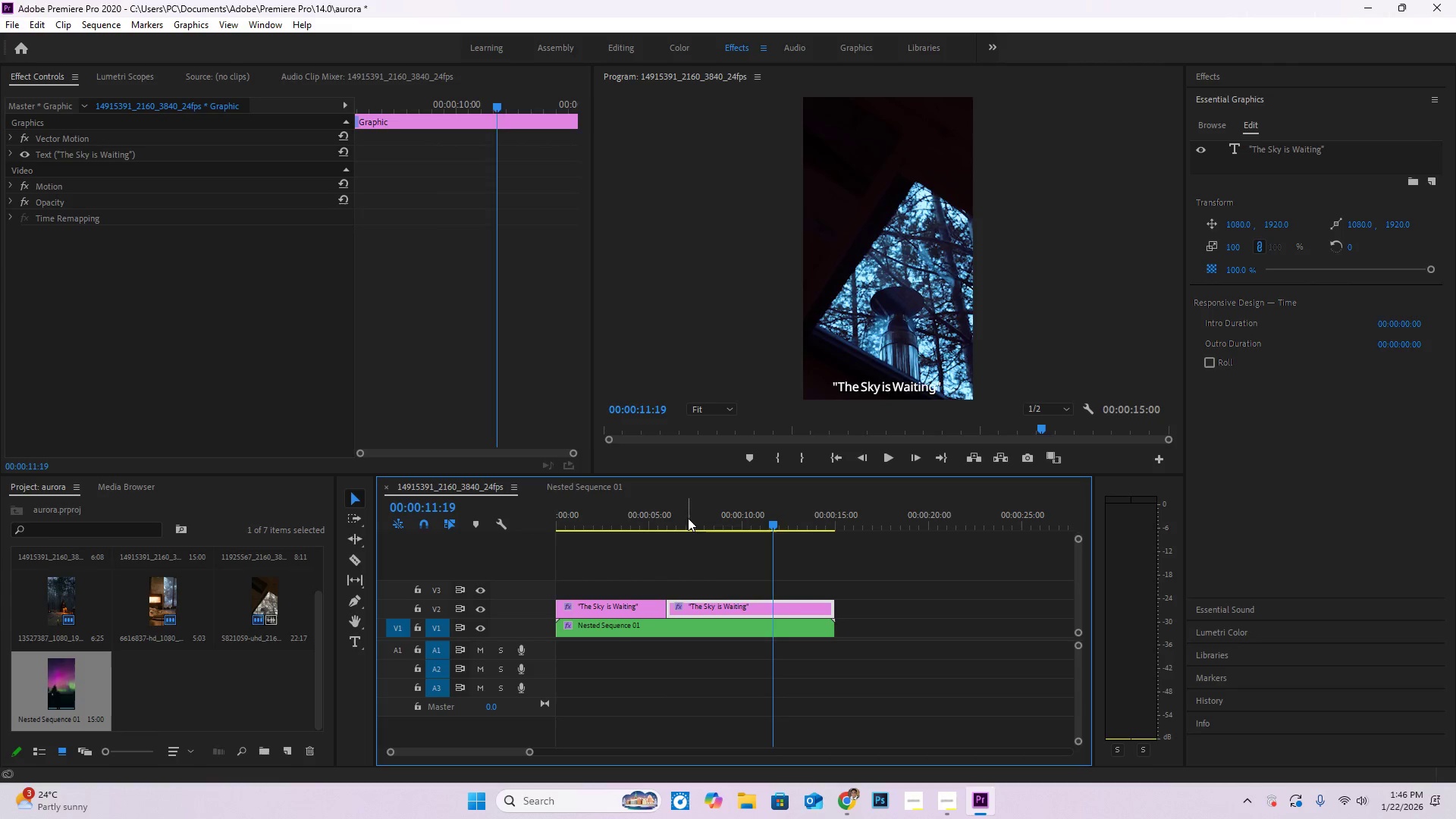 
left_click_drag(start_coordinate=[687, 517], to_coordinate=[681, 517])
 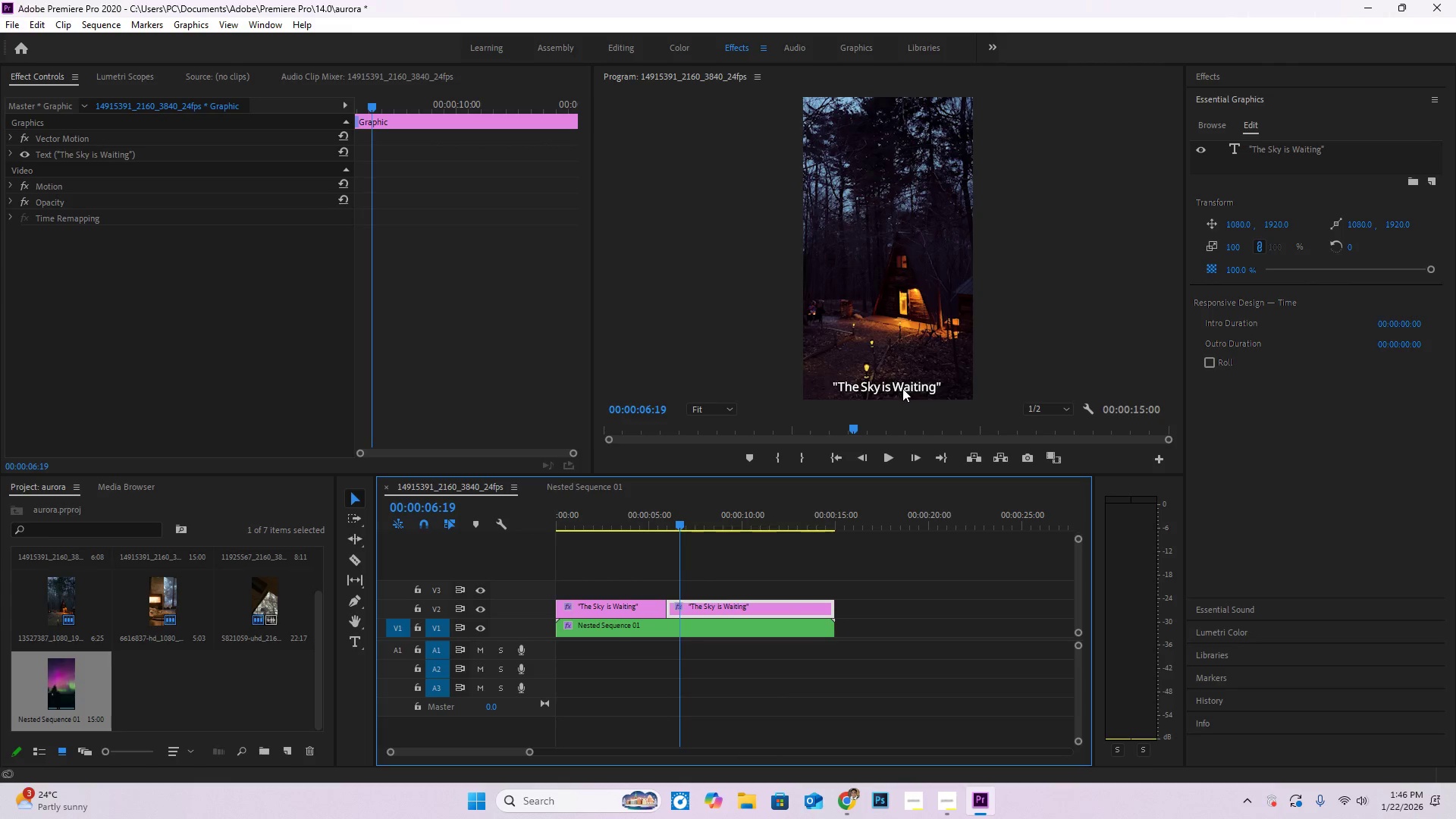 
left_click([902, 388])
 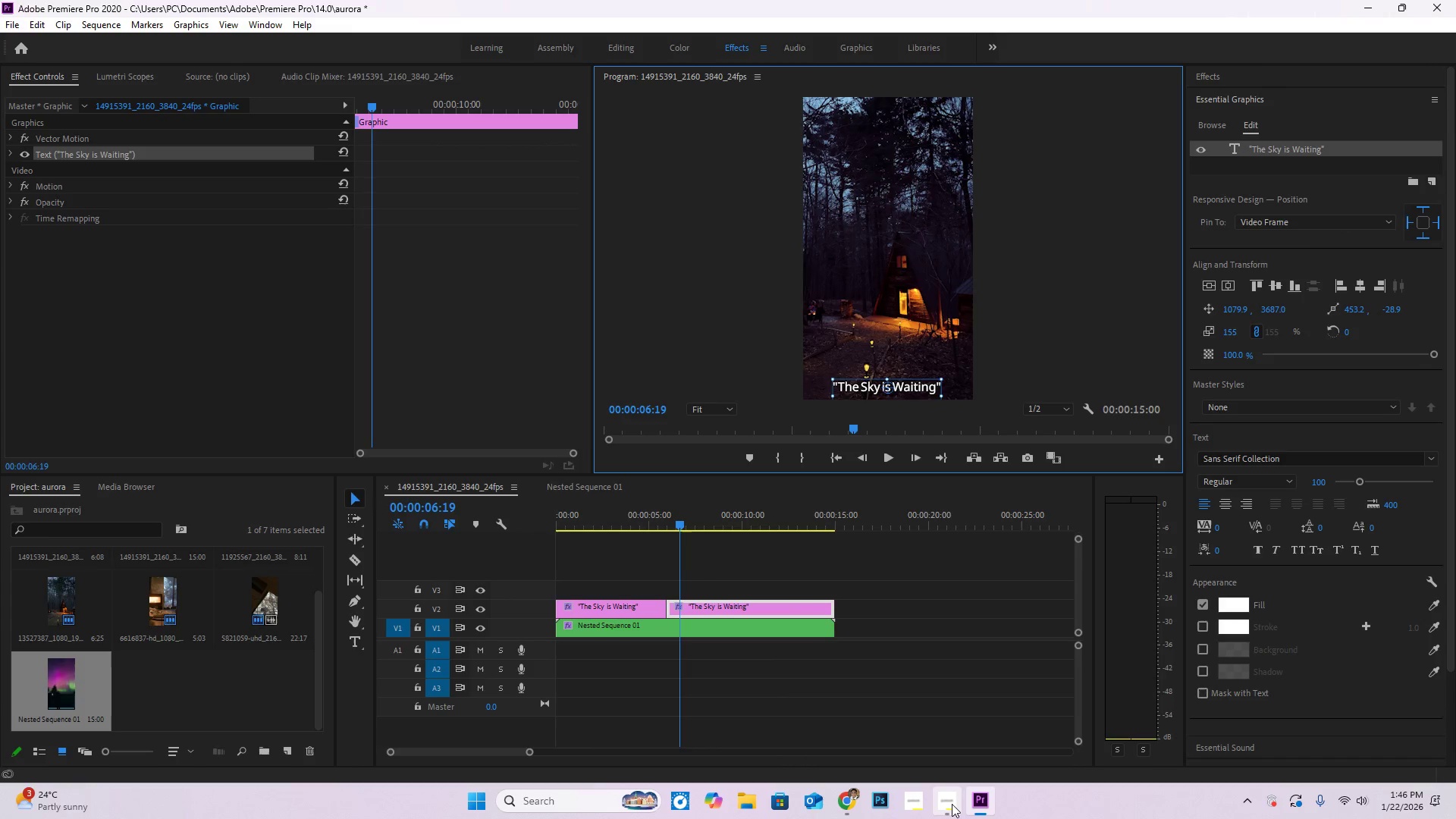 
left_click([952, 804])